 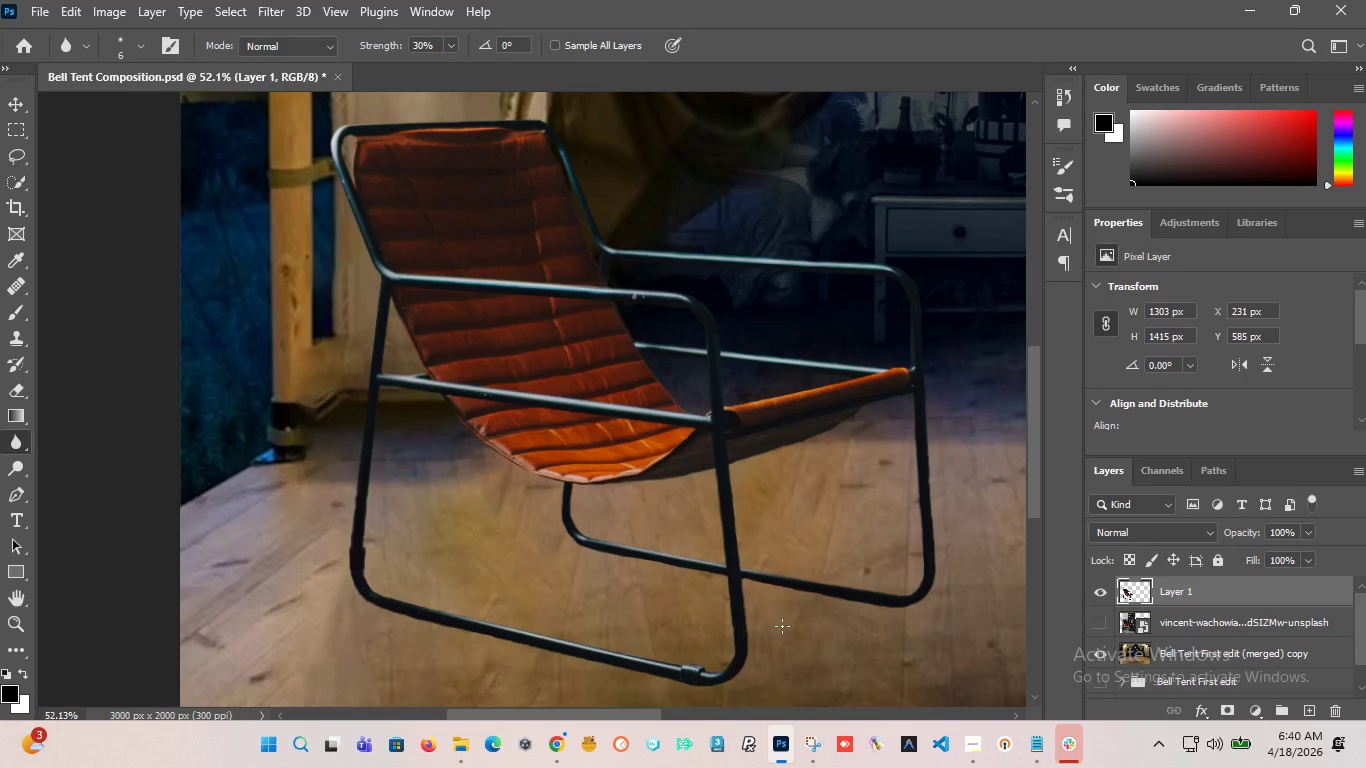 
scroll: coordinate [316, 215], scroll_direction: up, amount: 18.0
 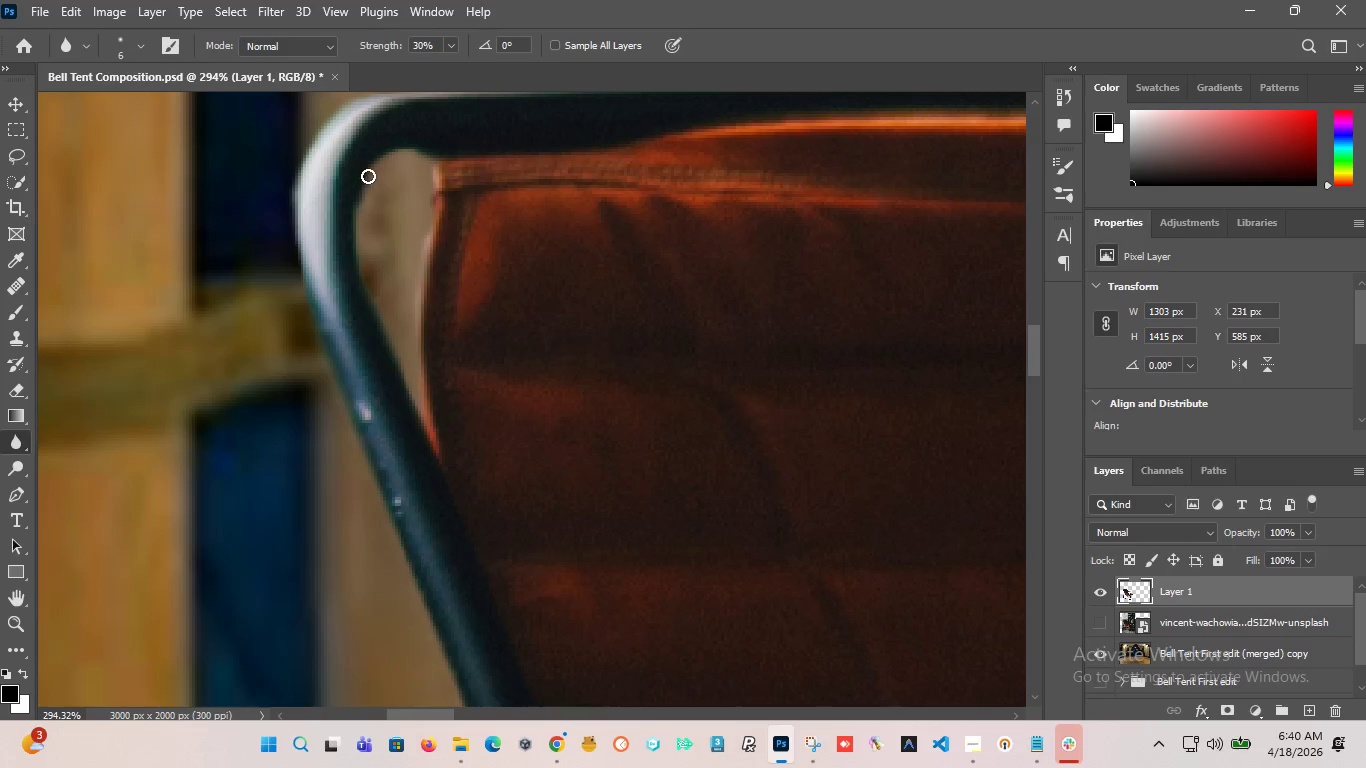 
left_click_drag(start_coordinate=[368, 176], to_coordinate=[436, 163])
 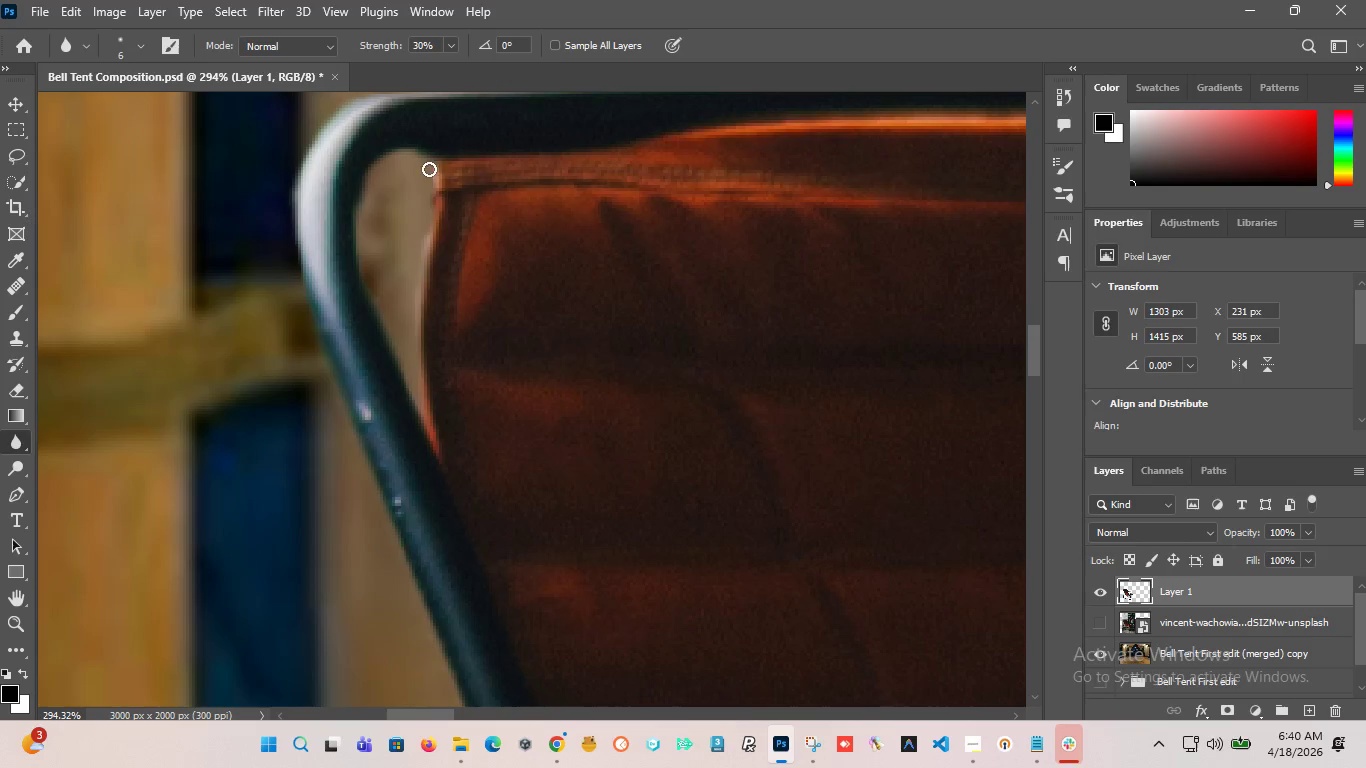 
hold_key(key=AltLeft, duration=1.42)
scroll: coordinate [262, 249], scroll_direction: down, amount: 22.0
 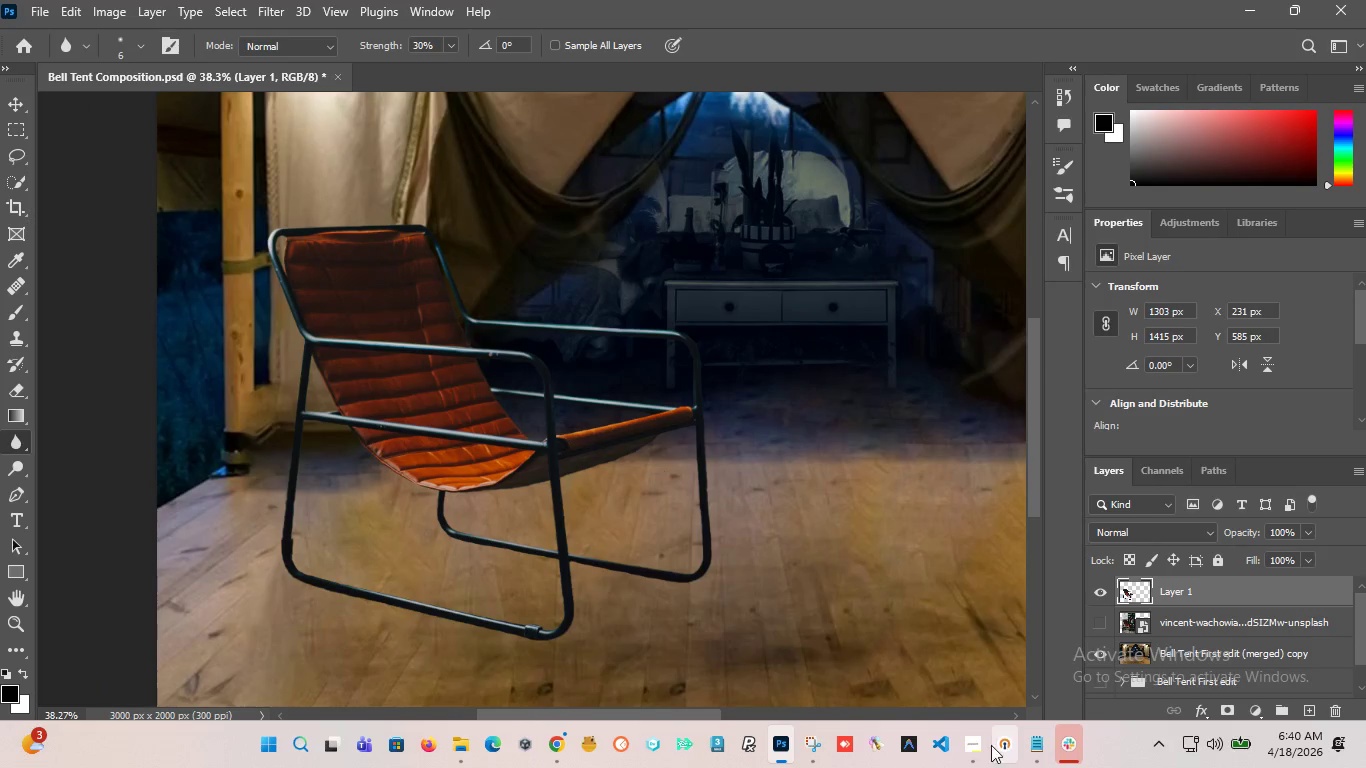 
left_click([980, 747])